 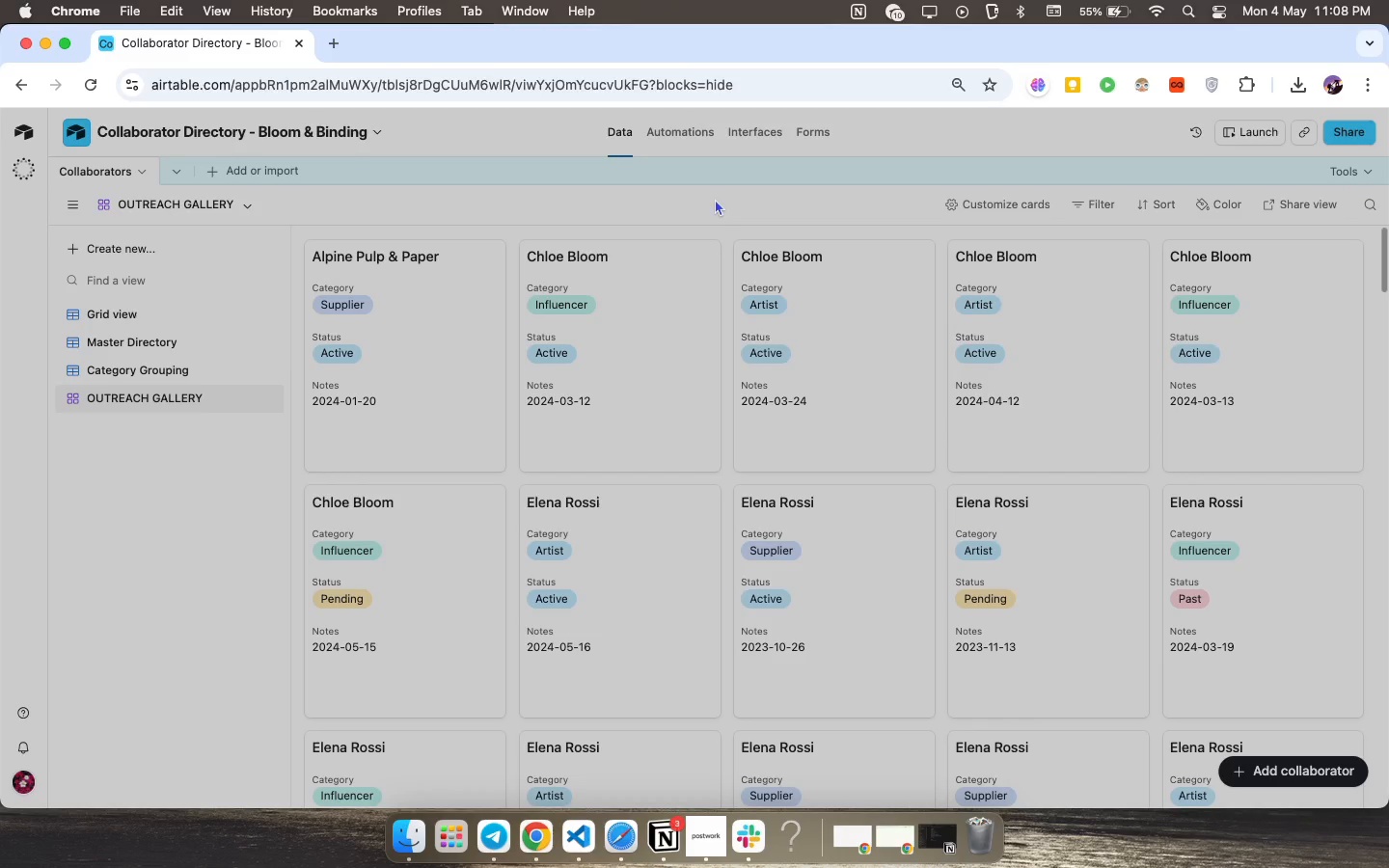 
scroll: coordinate [685, 450], scroll_direction: up, amount: 62.0
 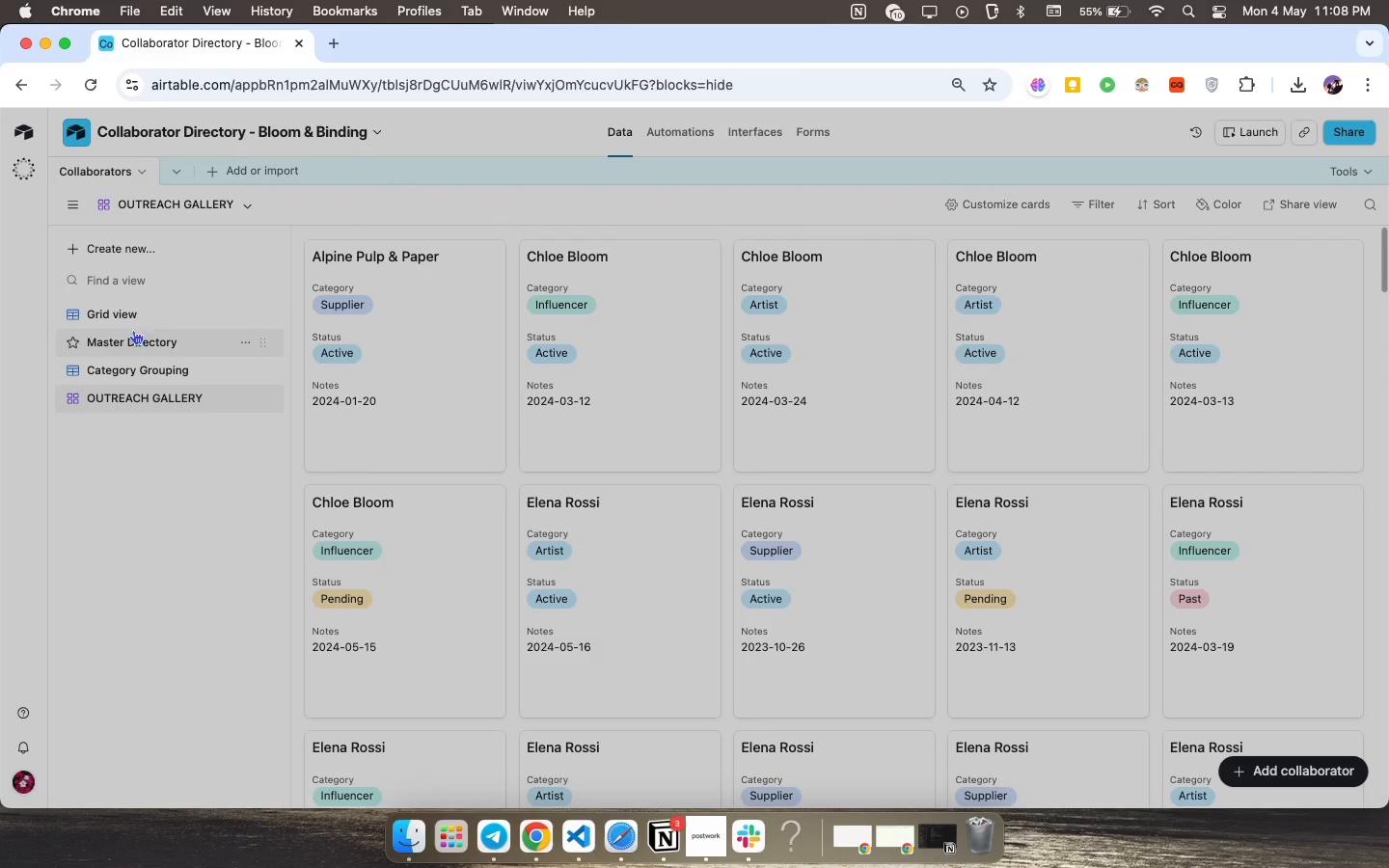 
left_click([123, 315])
 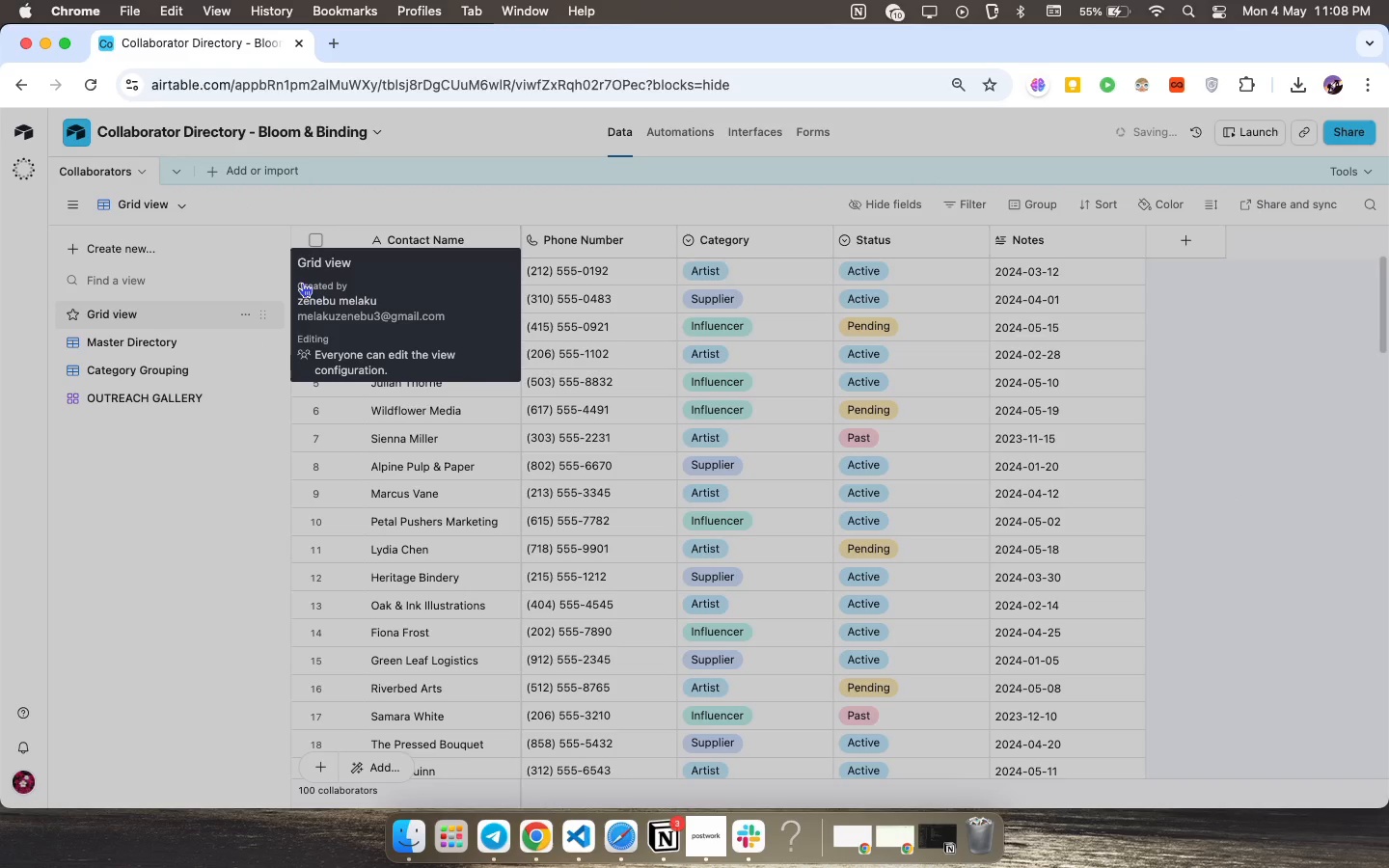 
left_click([396, 237])
 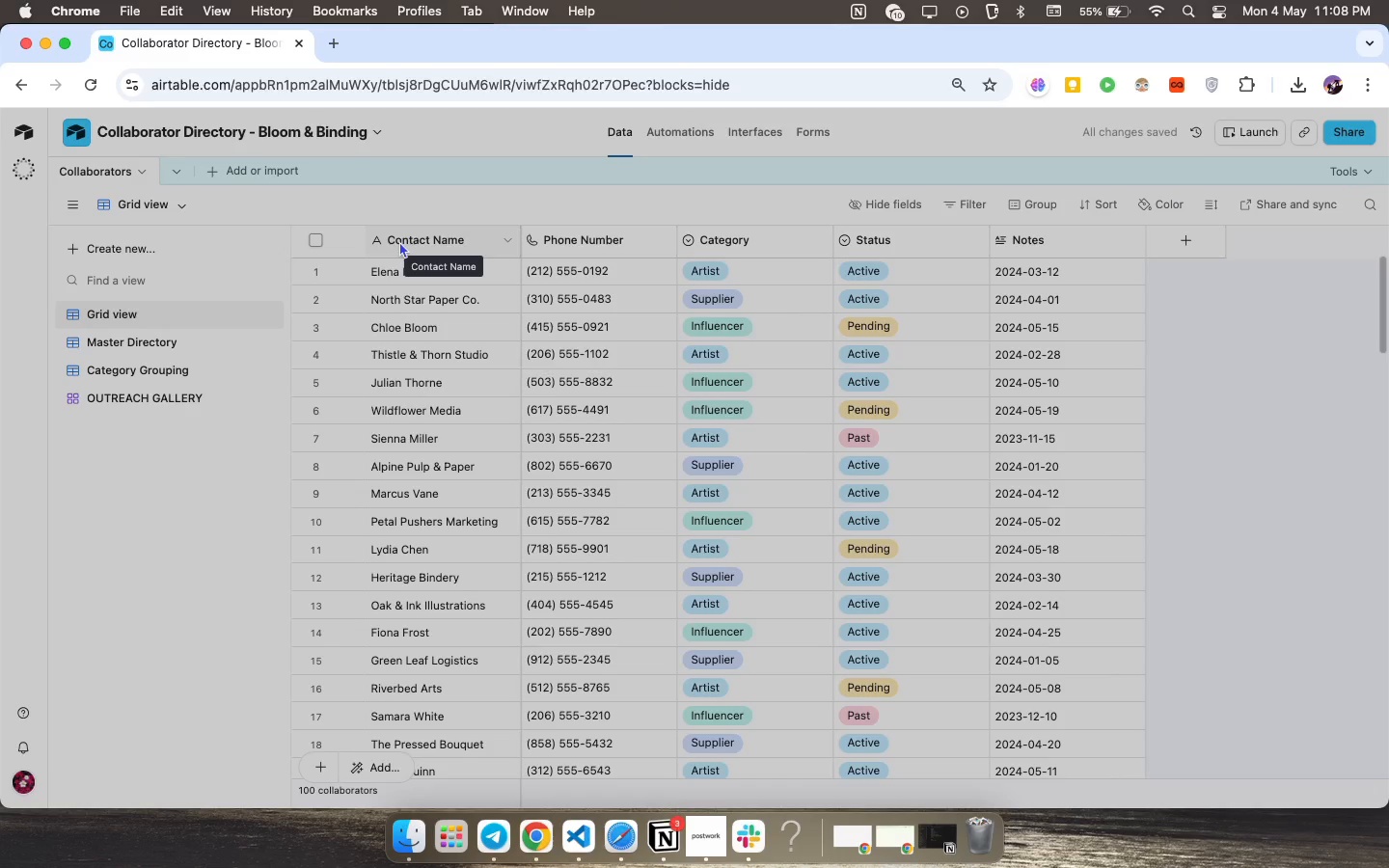 
double_click([429, 237])
 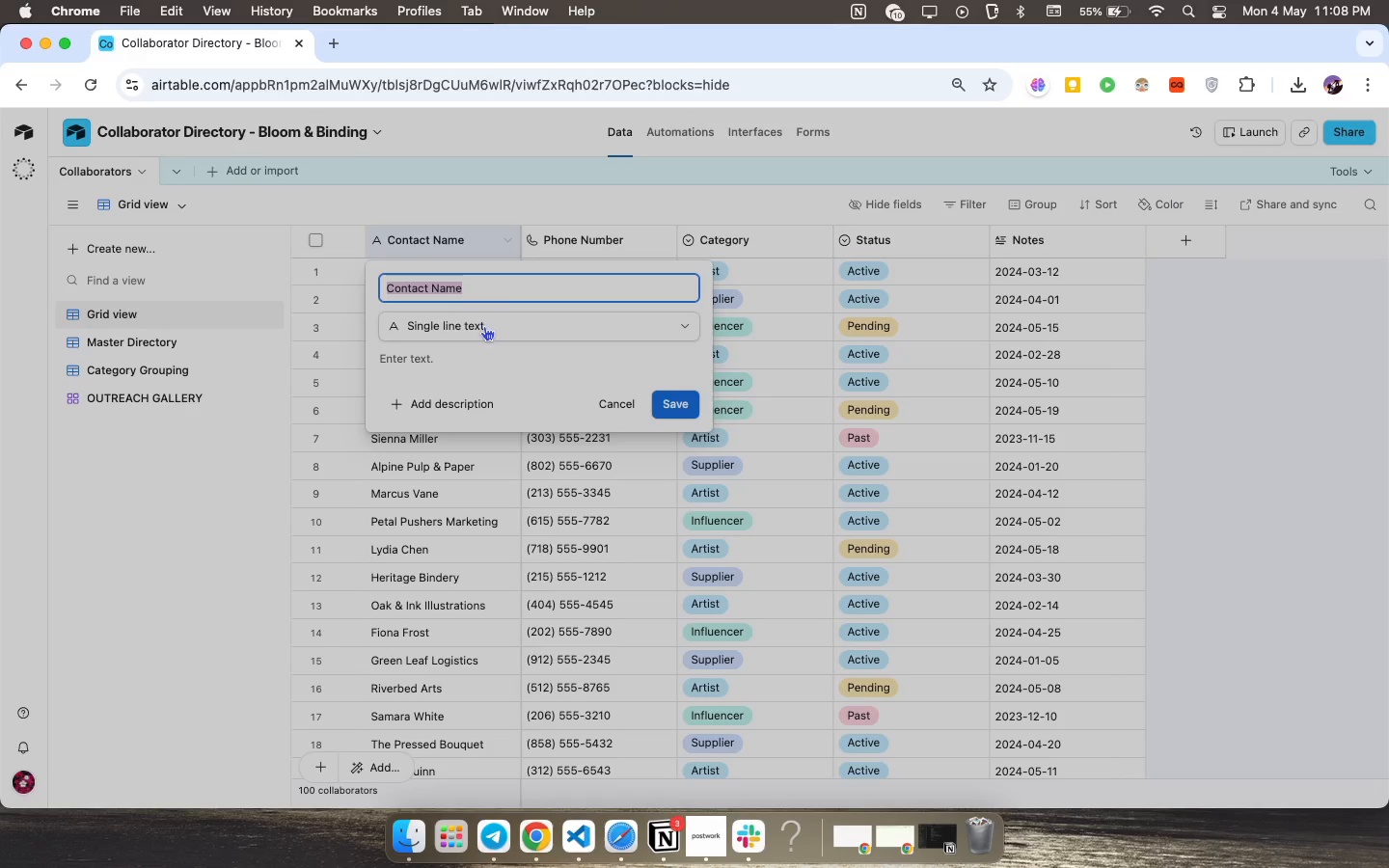 
double_click([613, 278])
 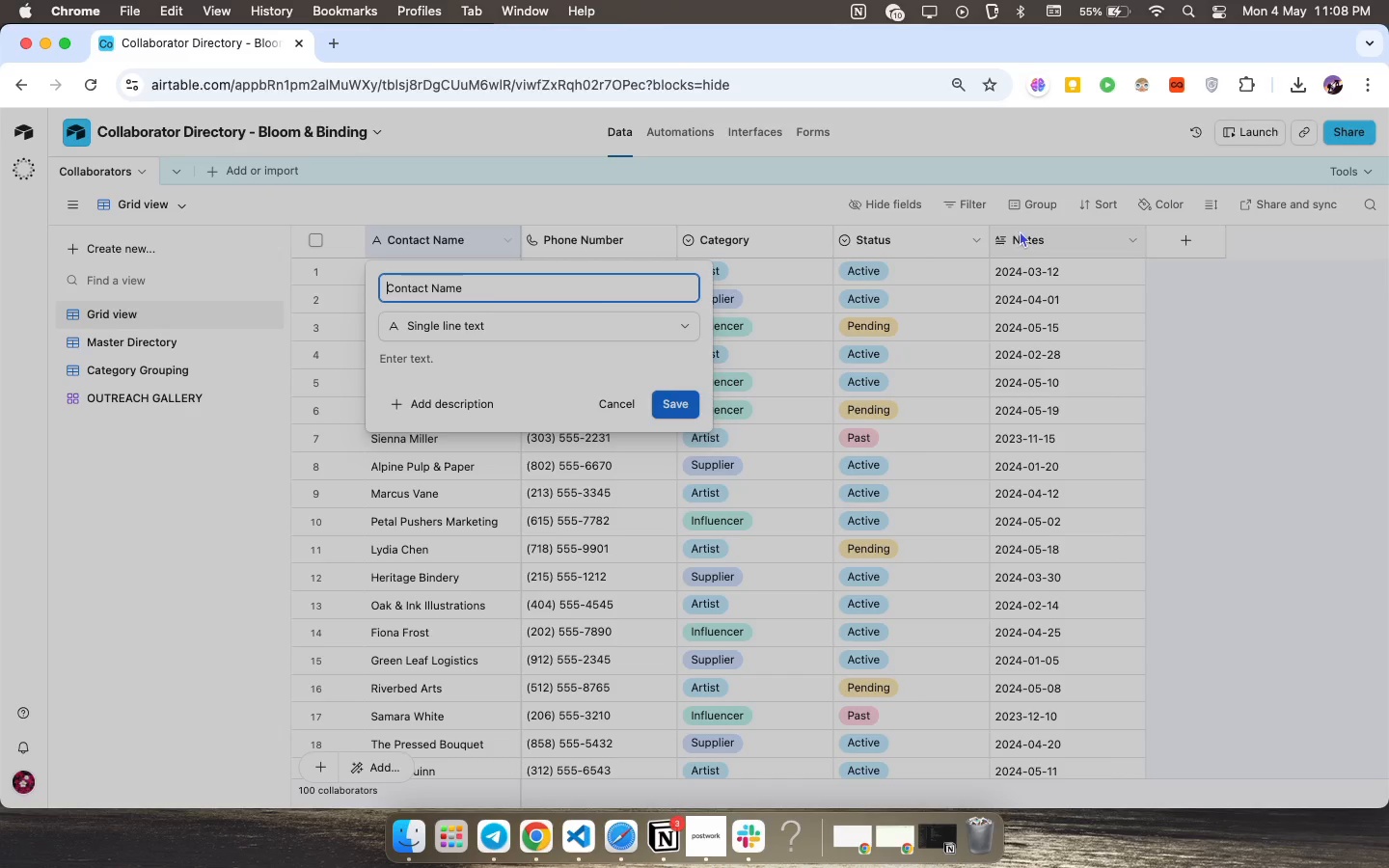 
wait(5.19)
 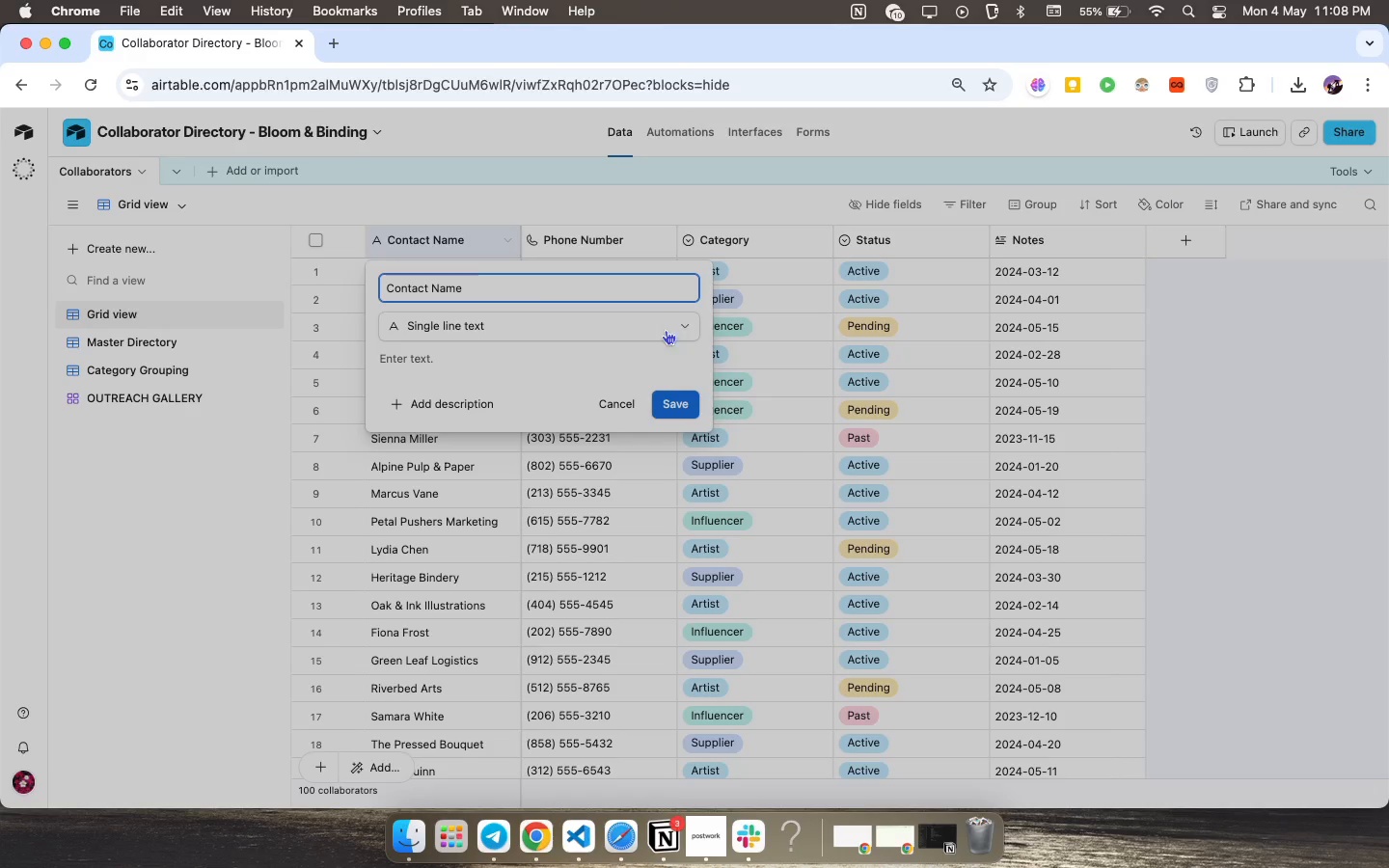 
left_click([1131, 235])
 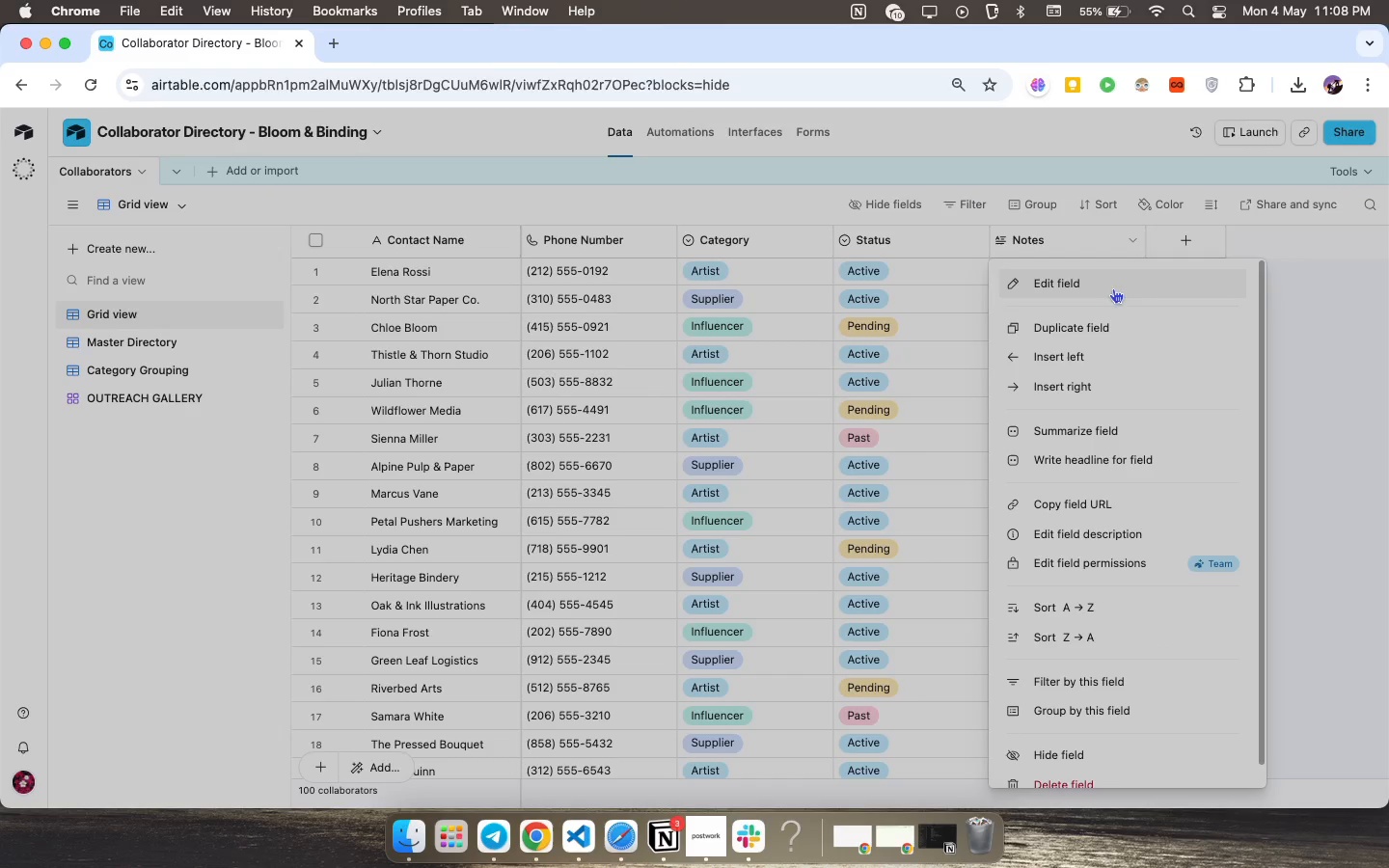 
scroll: coordinate [1127, 463], scroll_direction: down, amount: 13.0
 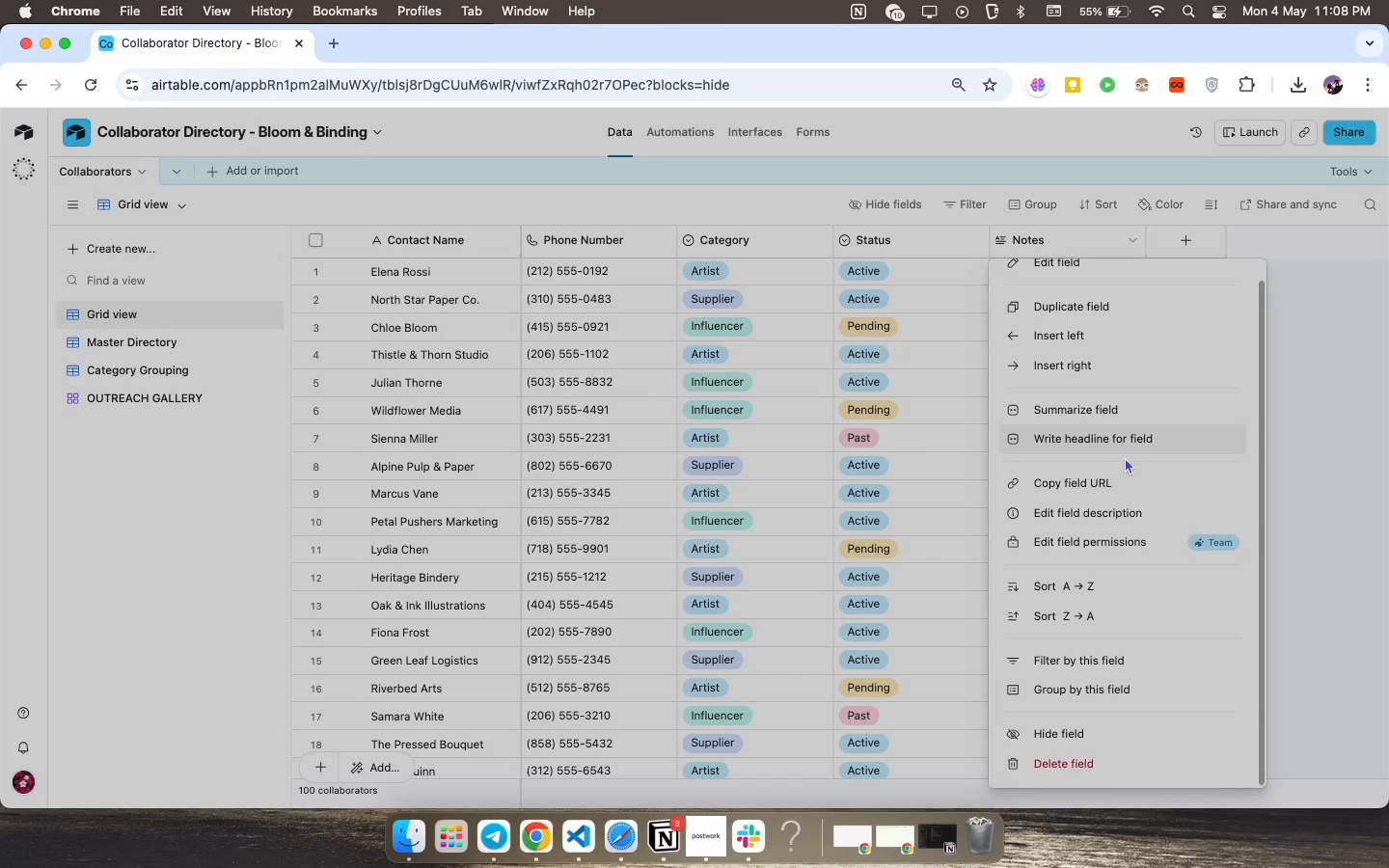 
scroll: coordinate [1125, 457], scroll_direction: up, amount: 24.0
 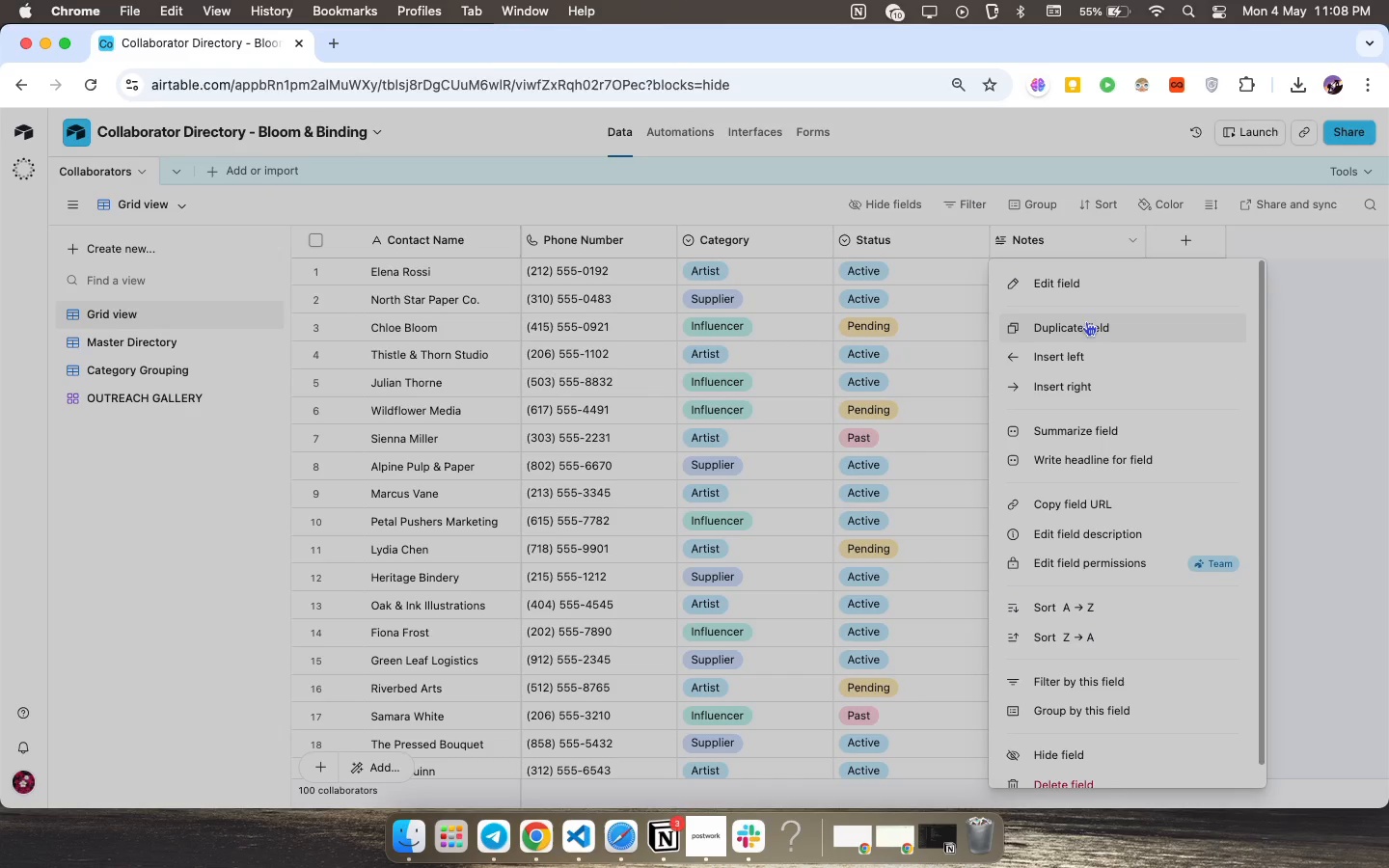 
left_click([1072, 294])
 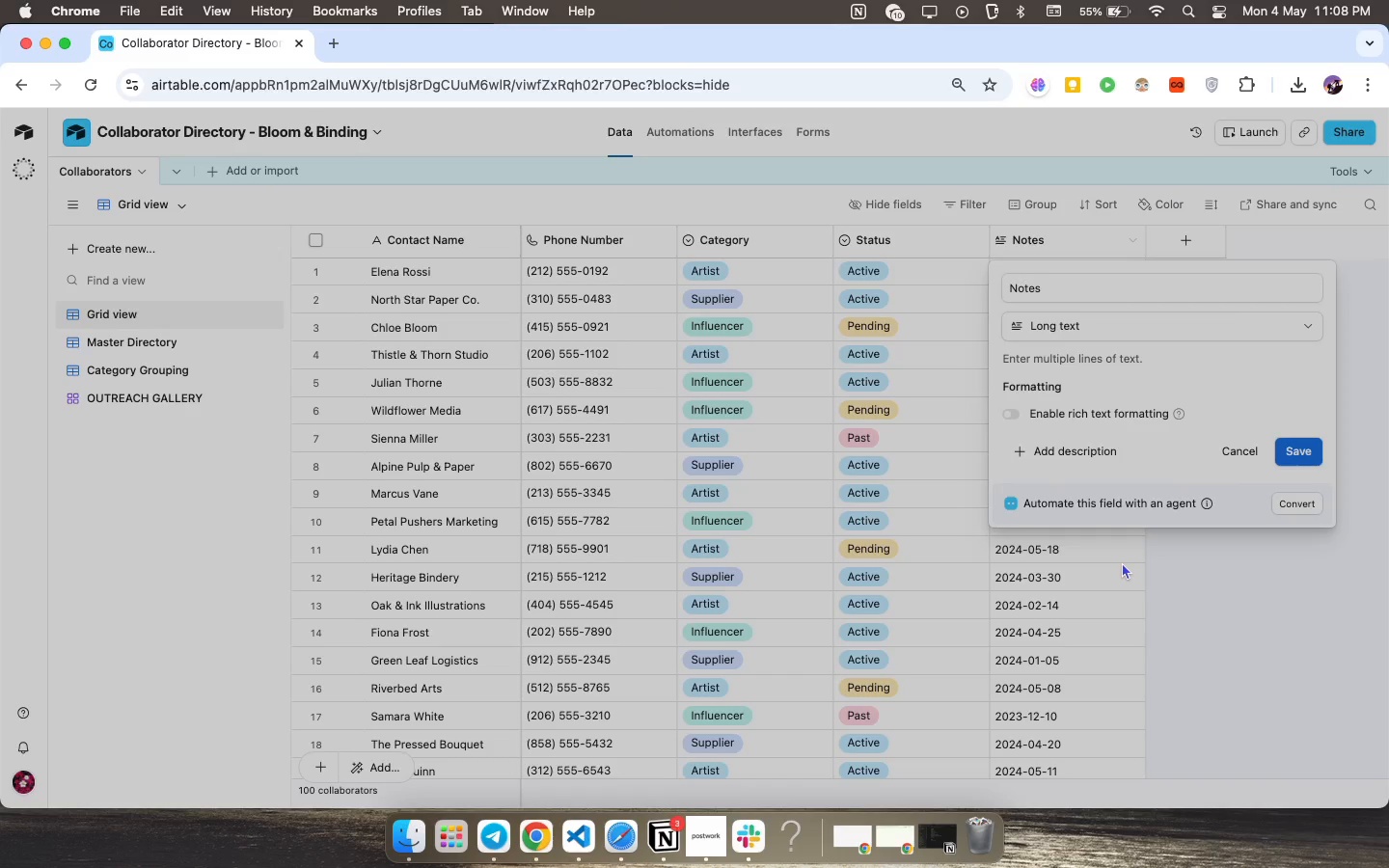 
left_click([1196, 564])
 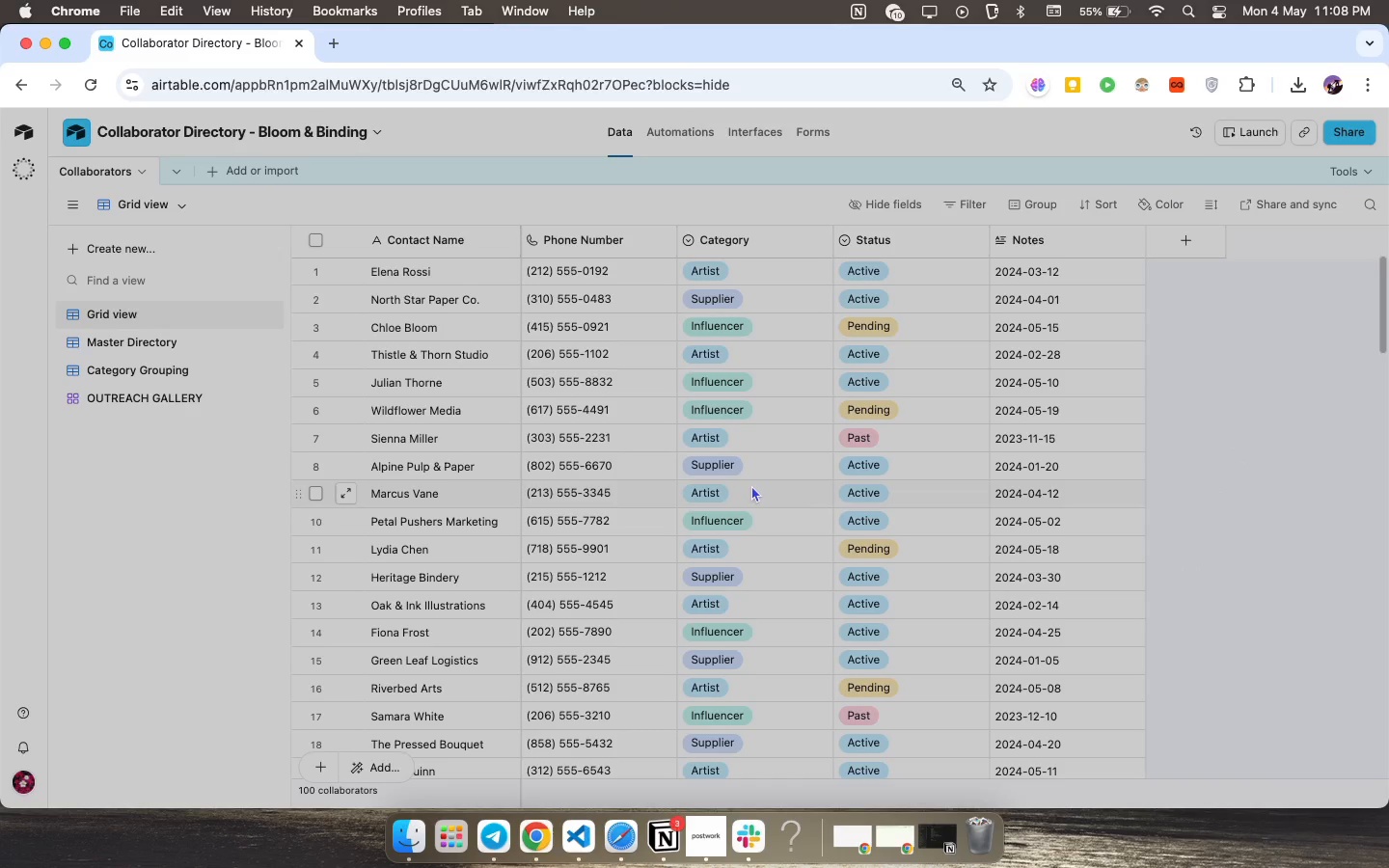 
scroll: coordinate [751, 489], scroll_direction: down, amount: 90.0
 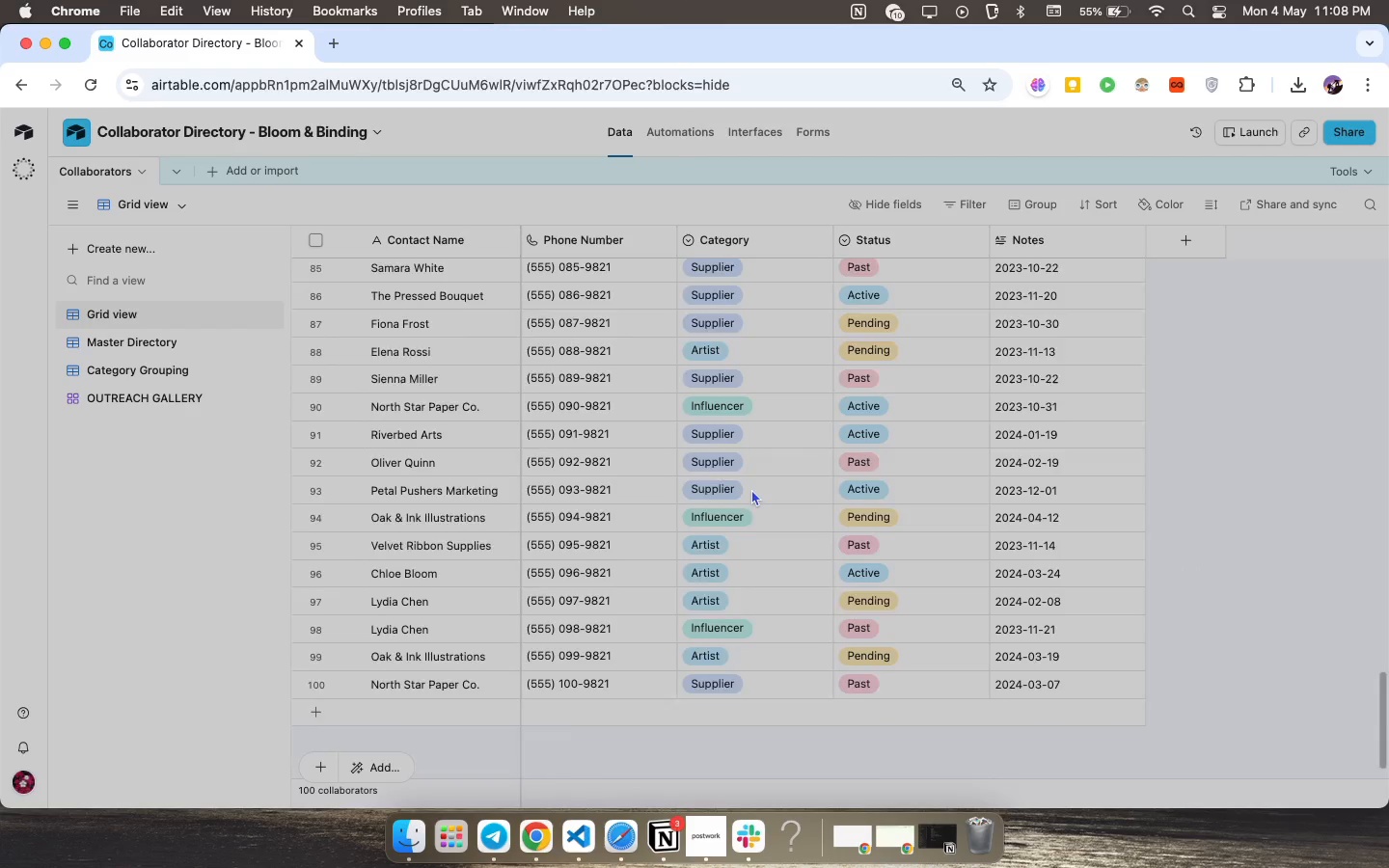 
scroll: coordinate [752, 486], scroll_direction: up, amount: 151.0
 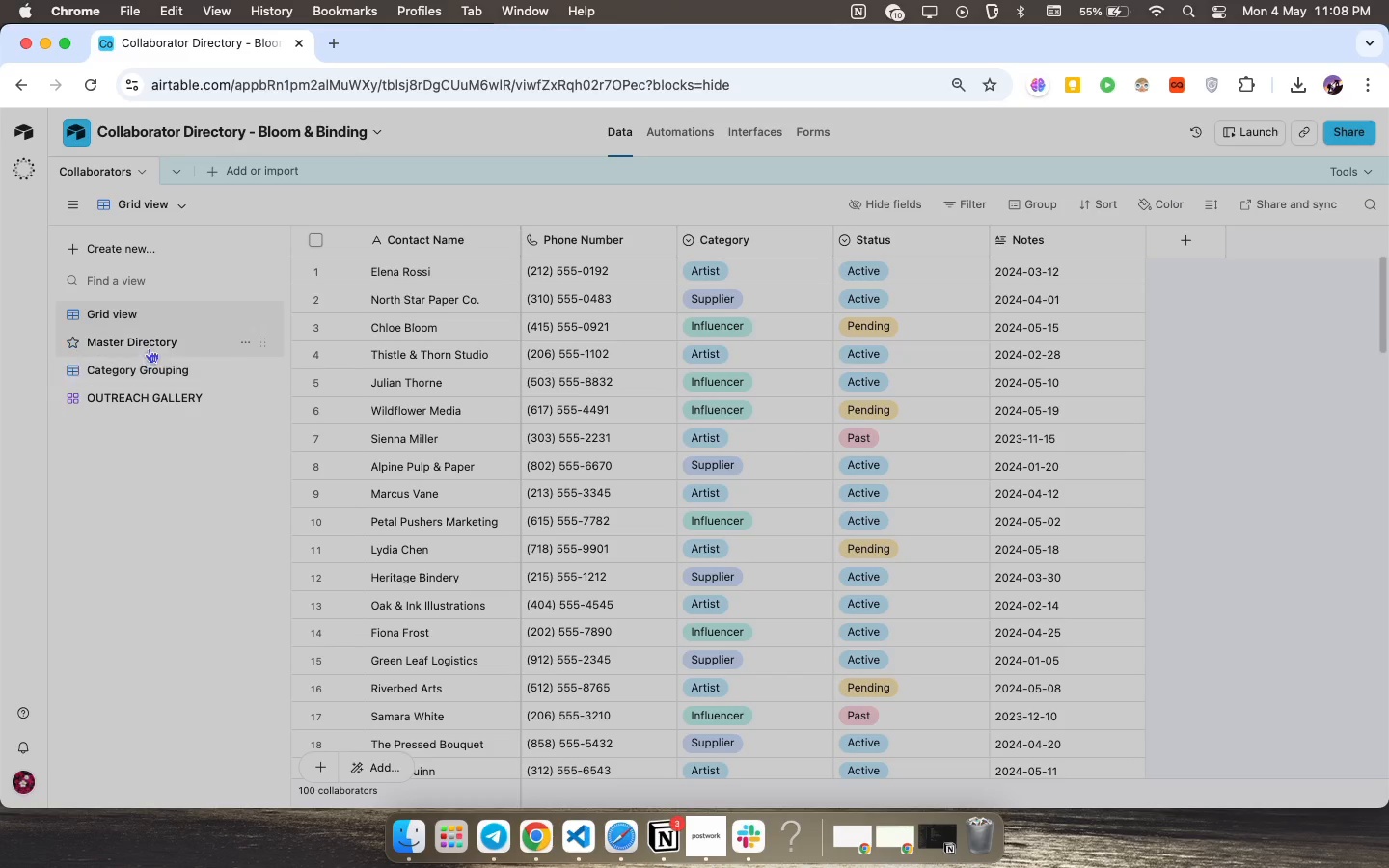 
left_click([150, 345])
 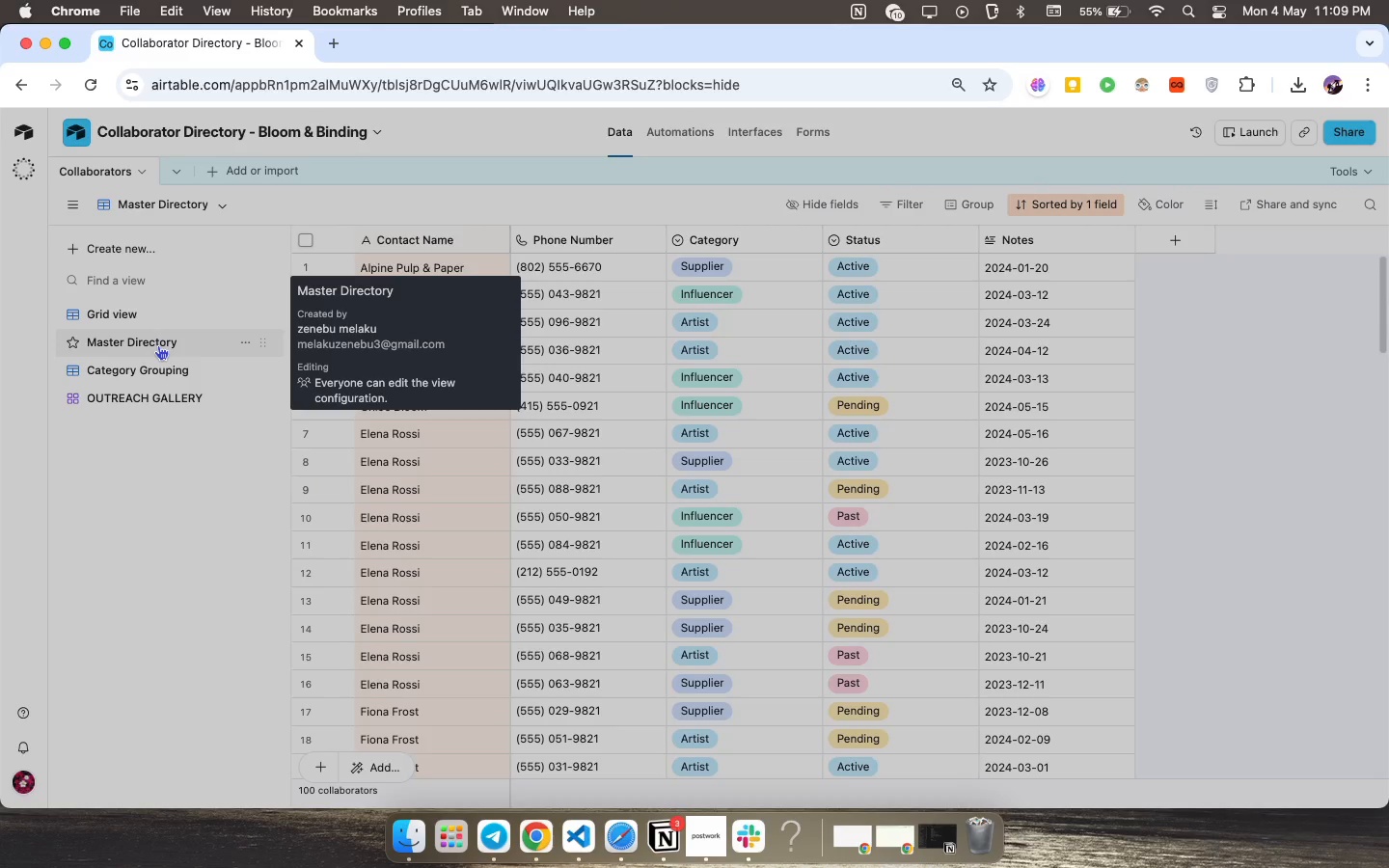 
wait(5.09)
 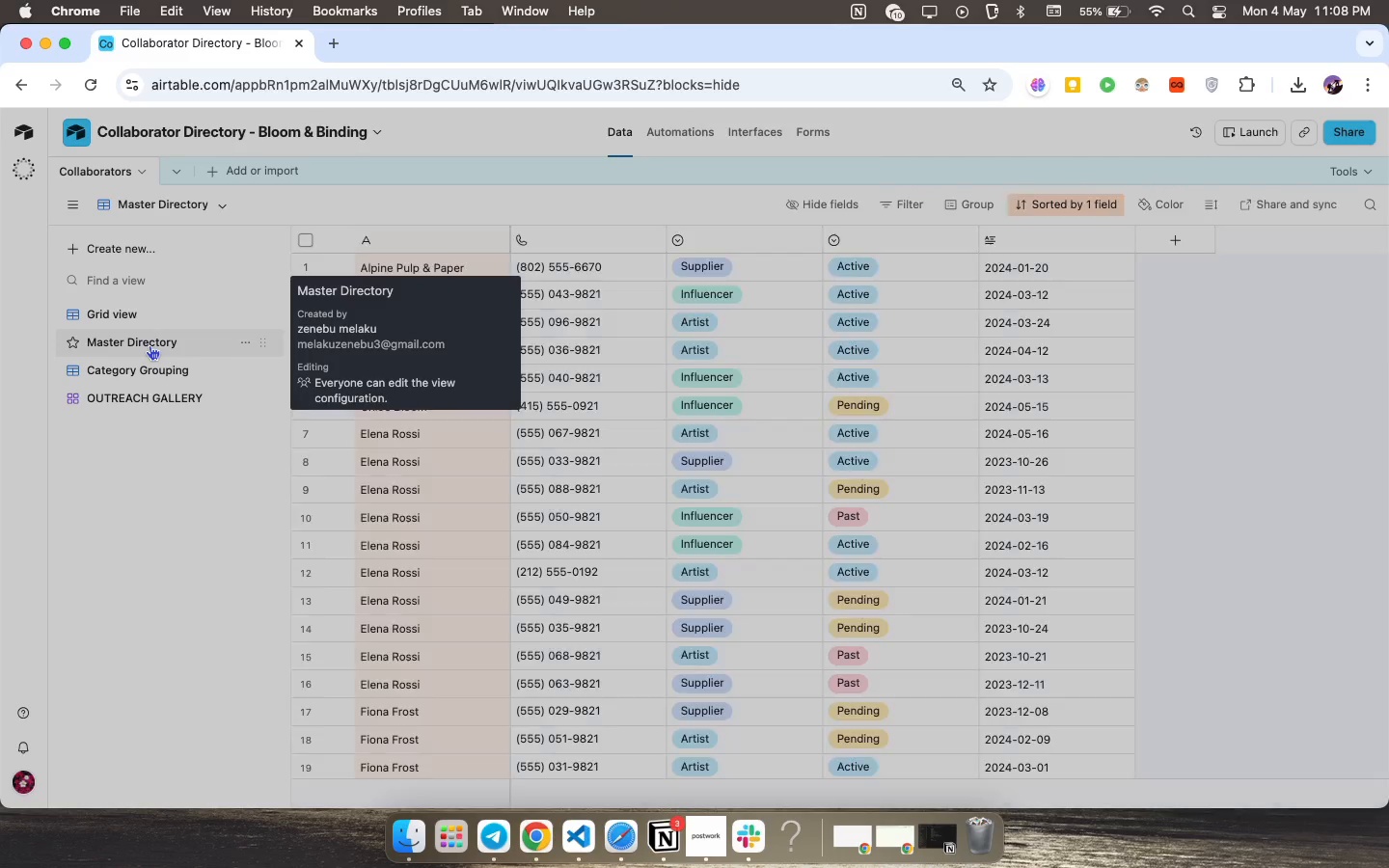 
scroll: coordinate [435, 340], scroll_direction: down, amount: 7.0
 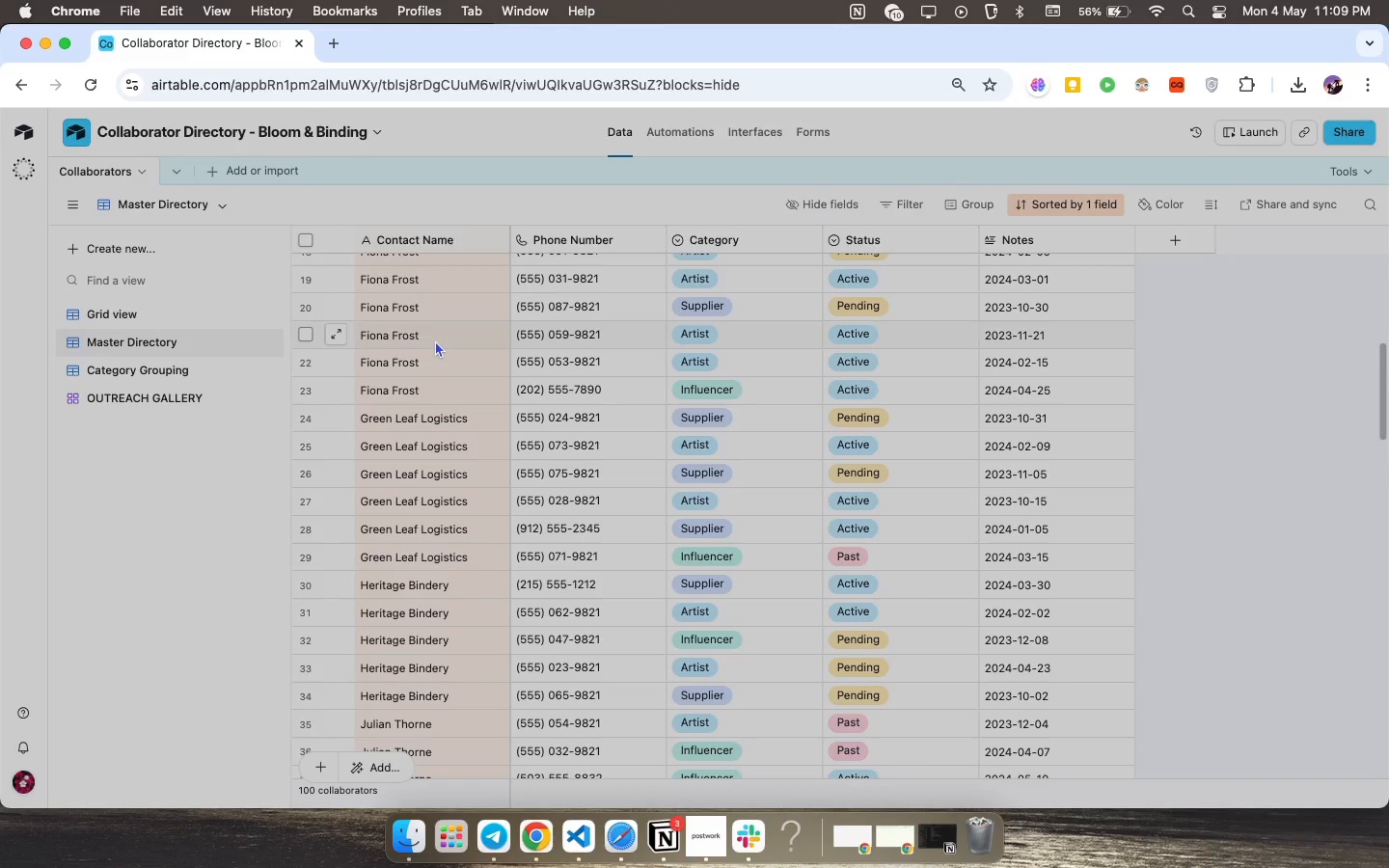 
key(VolumeUp)